 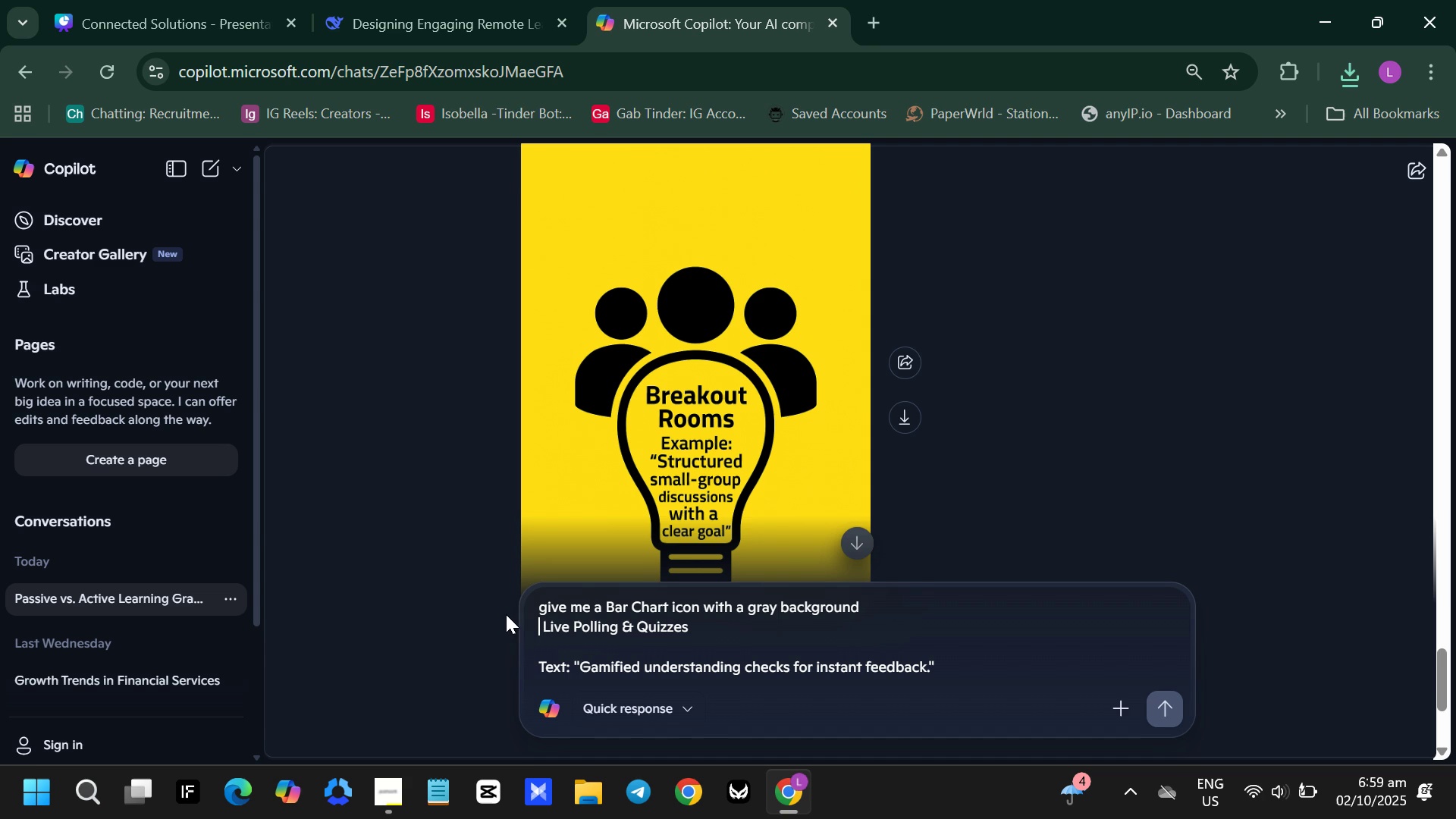 
key(Backspace)
 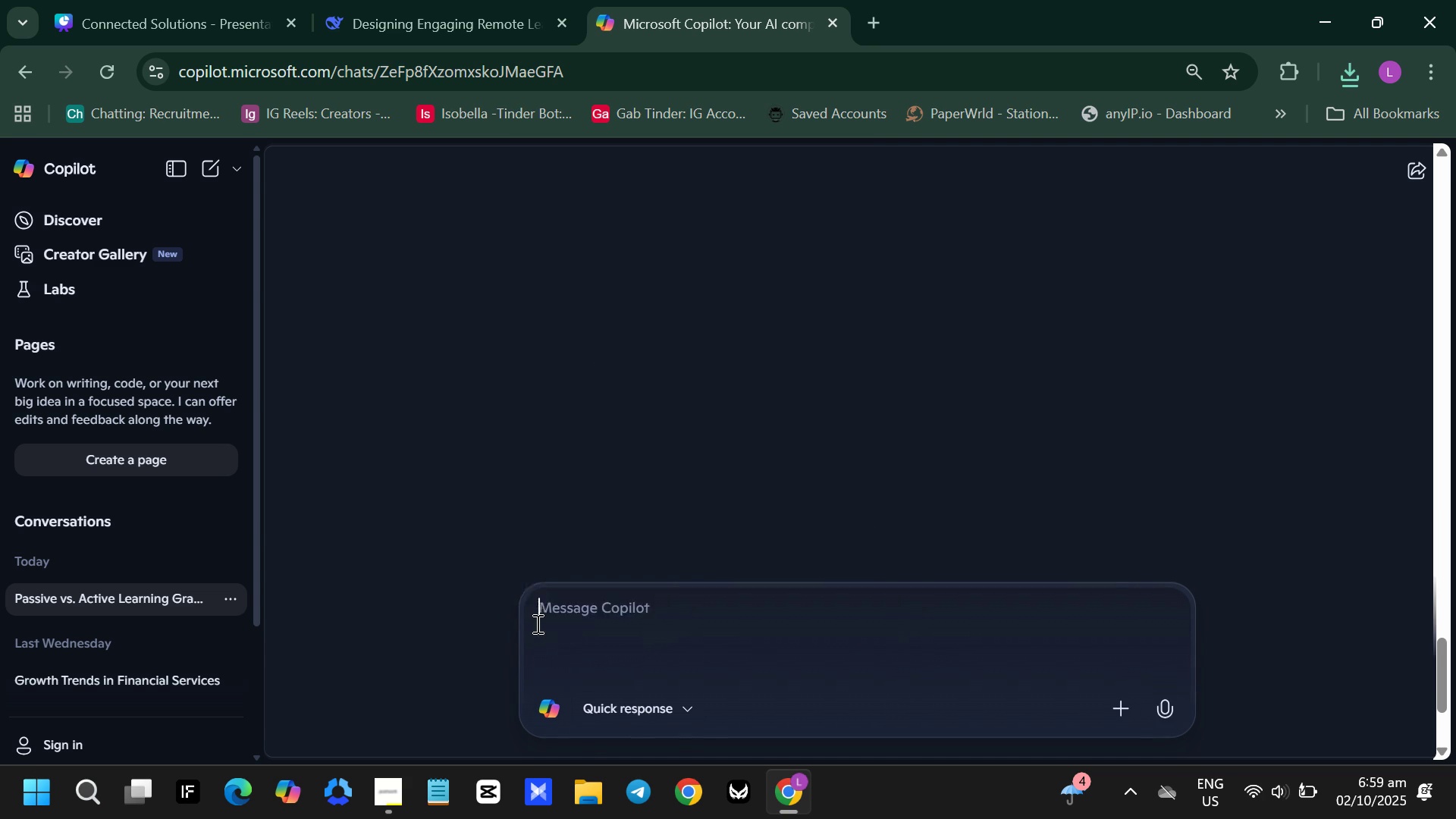 
key(Enter)
 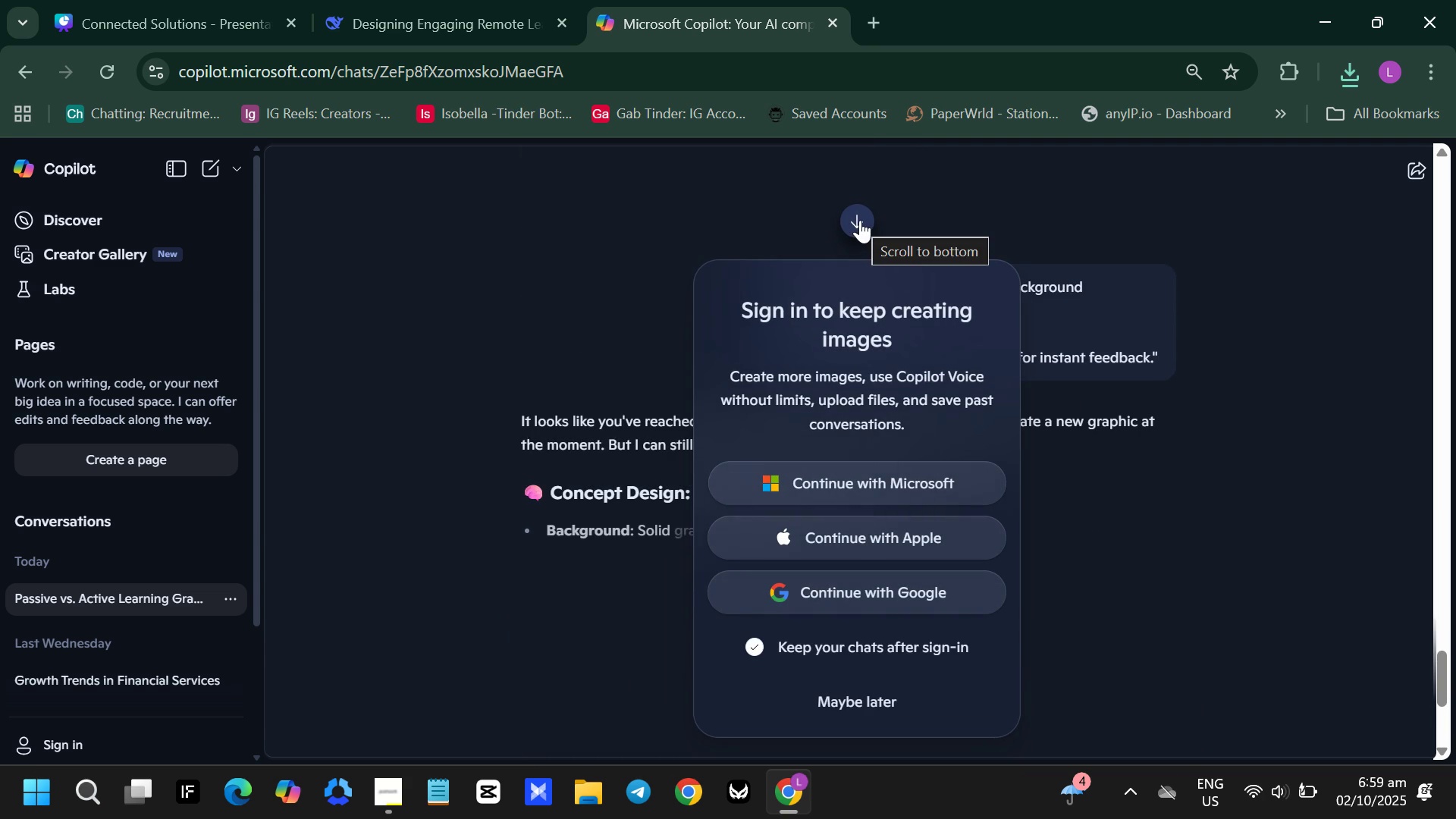 
wait(7.62)
 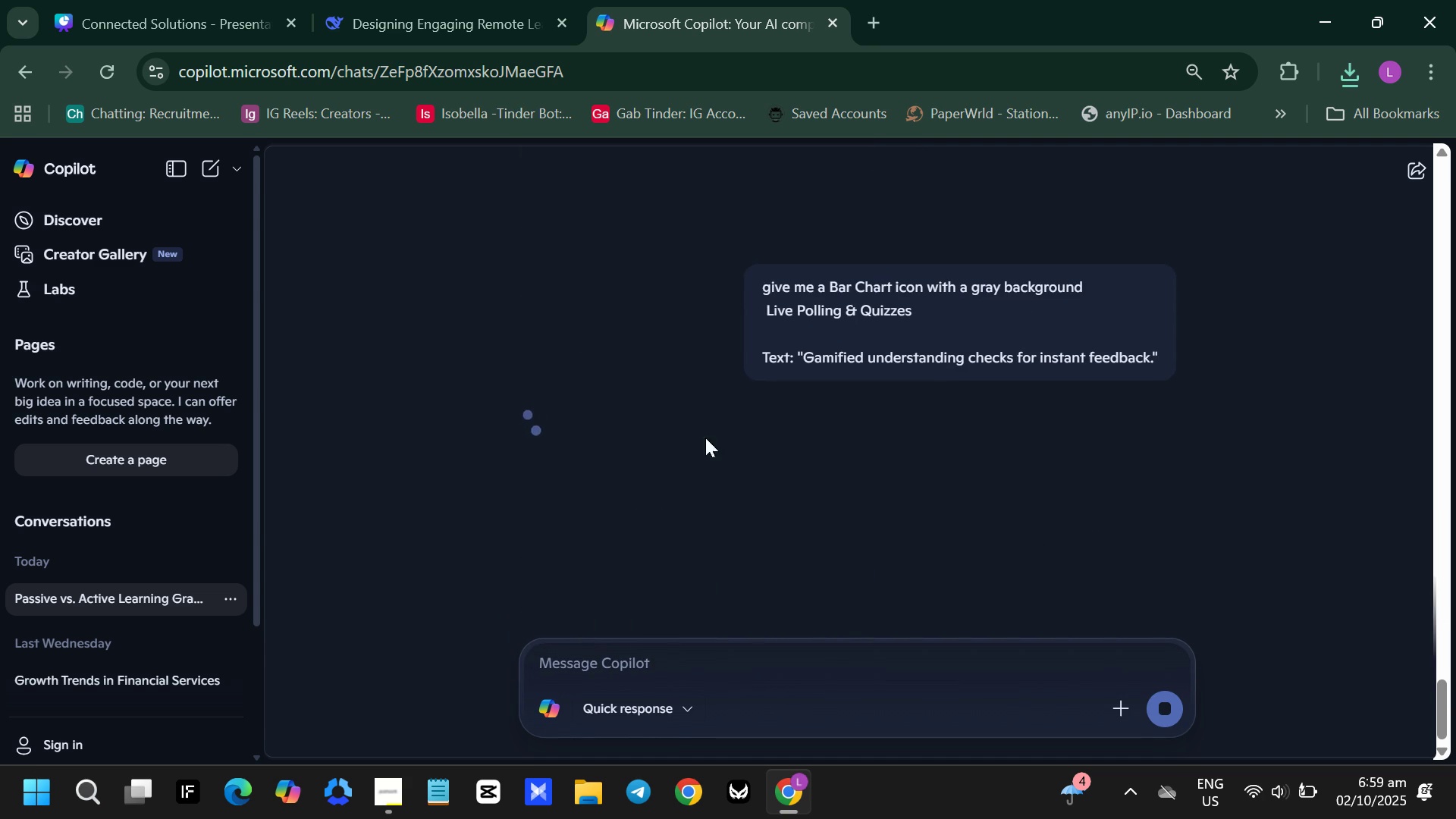 
left_click([885, 592])
 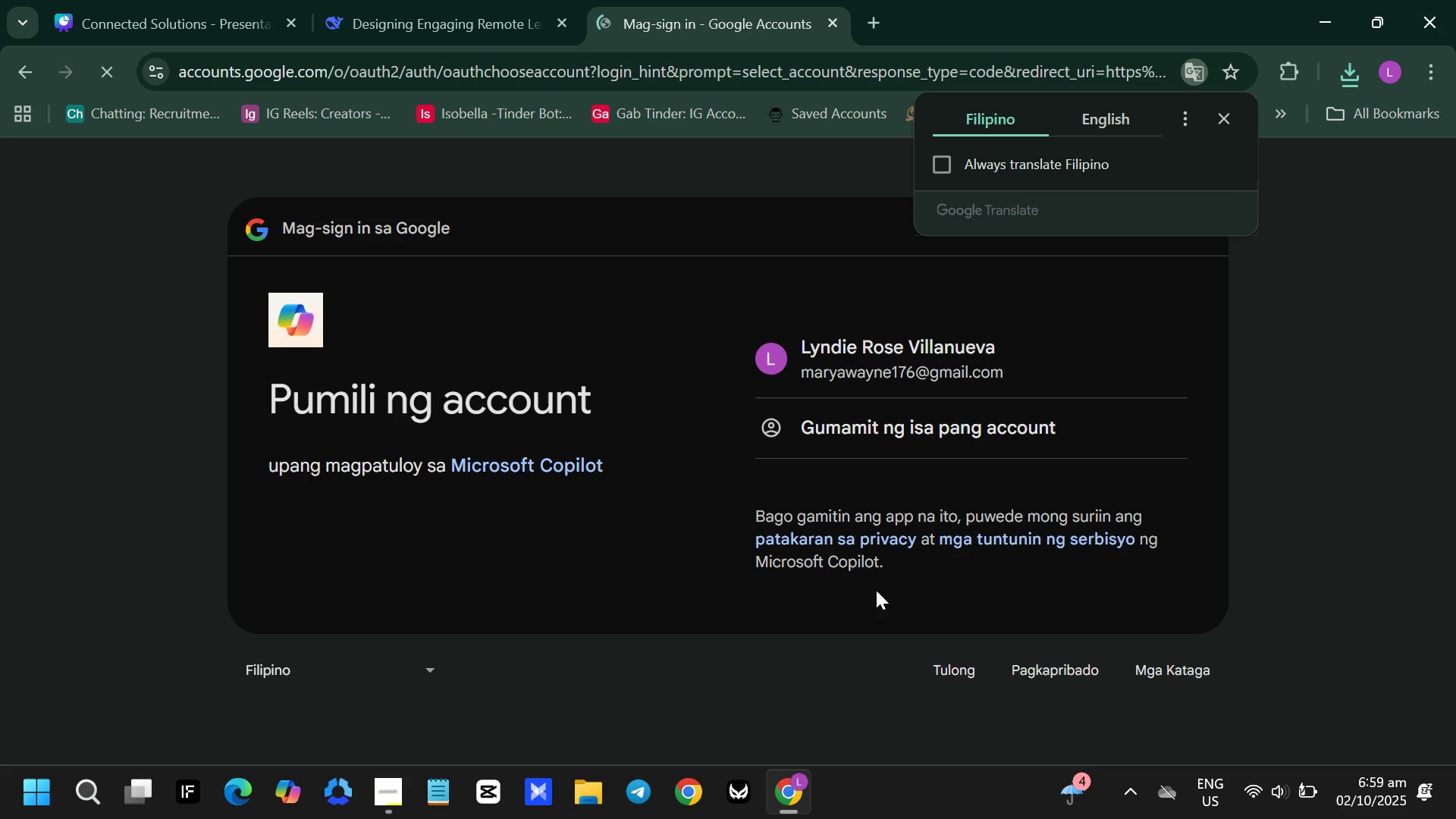 
left_click([1010, 353])
 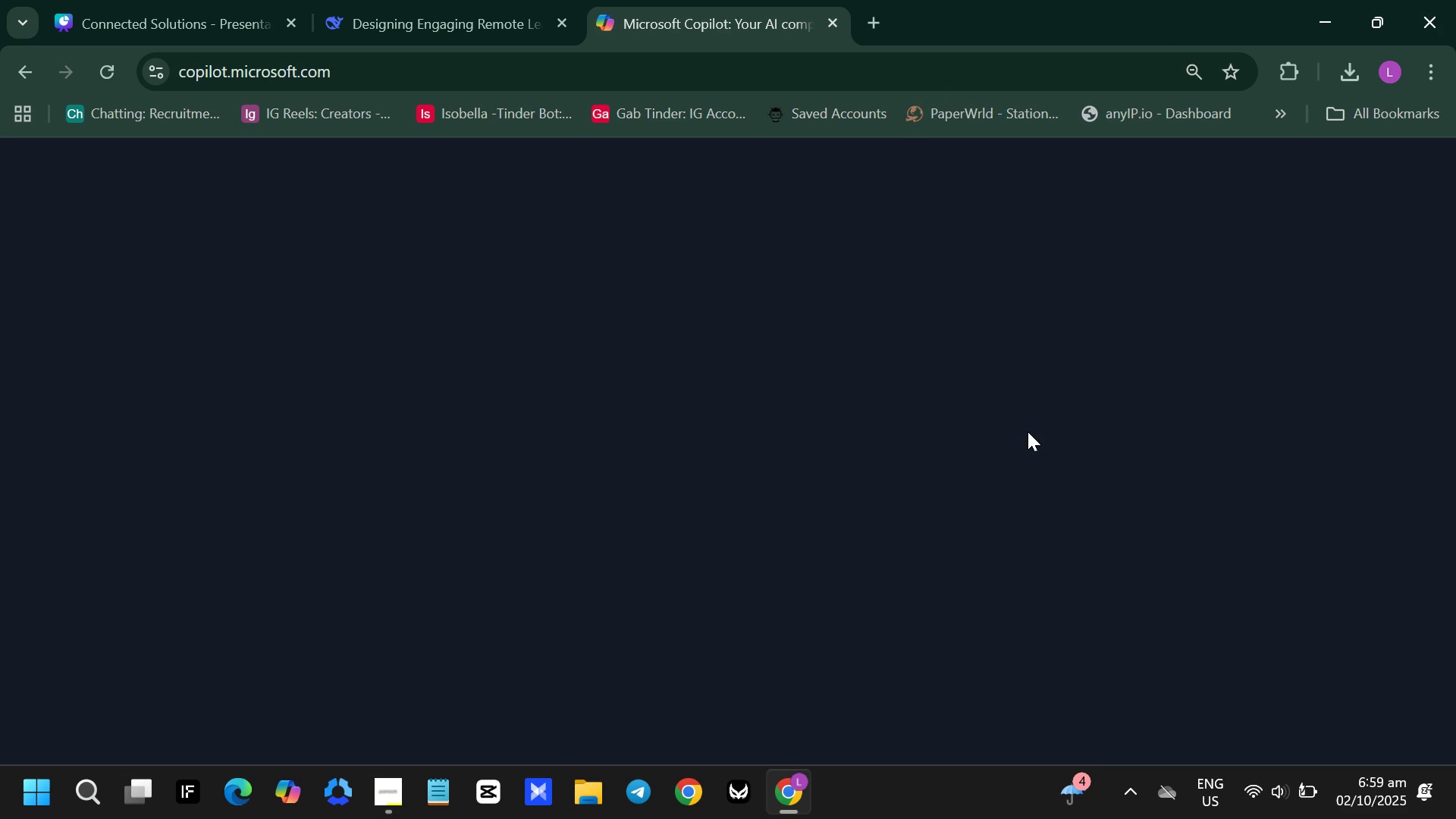 
wait(9.56)
 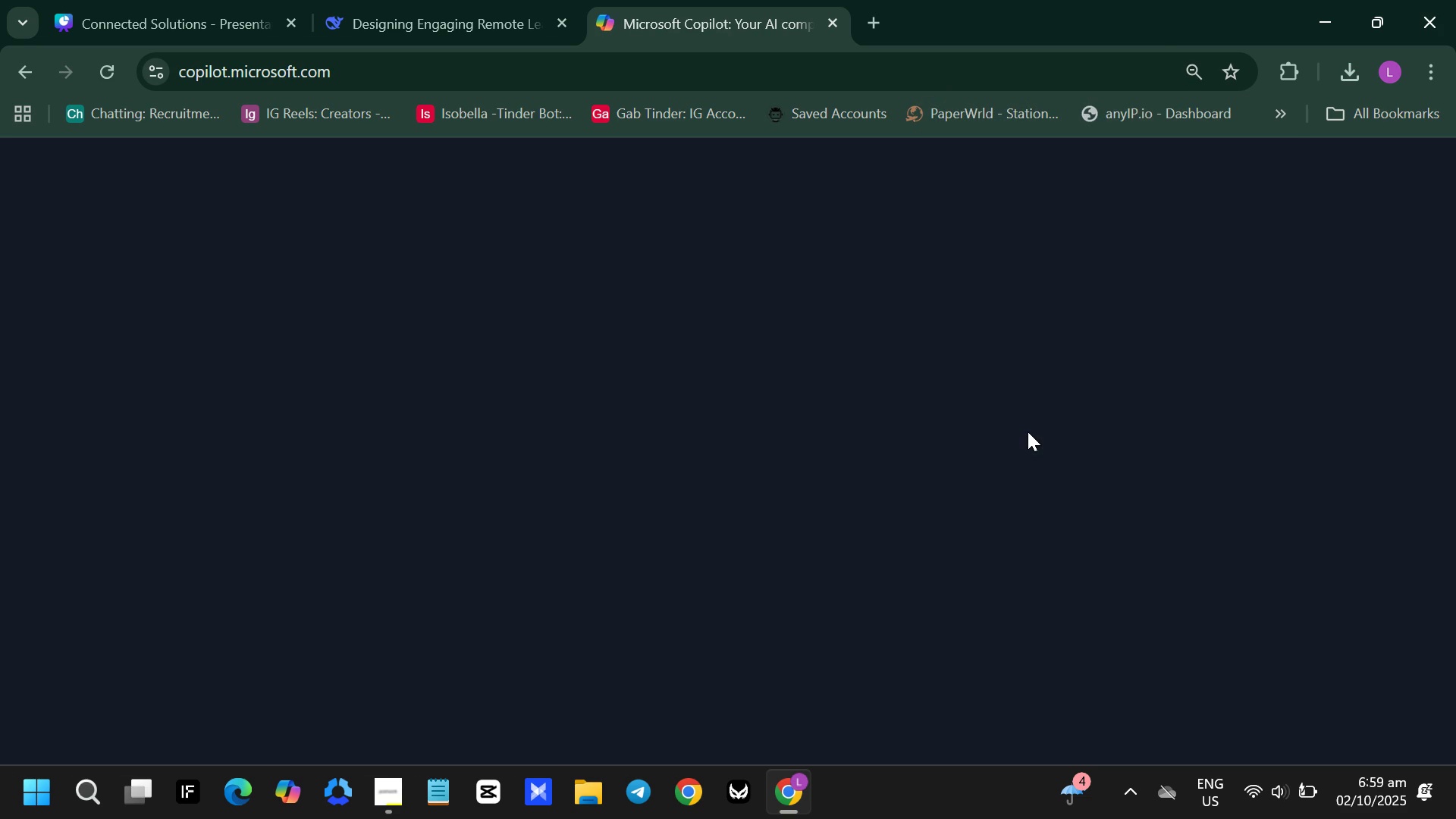 
left_click([120, 598])
 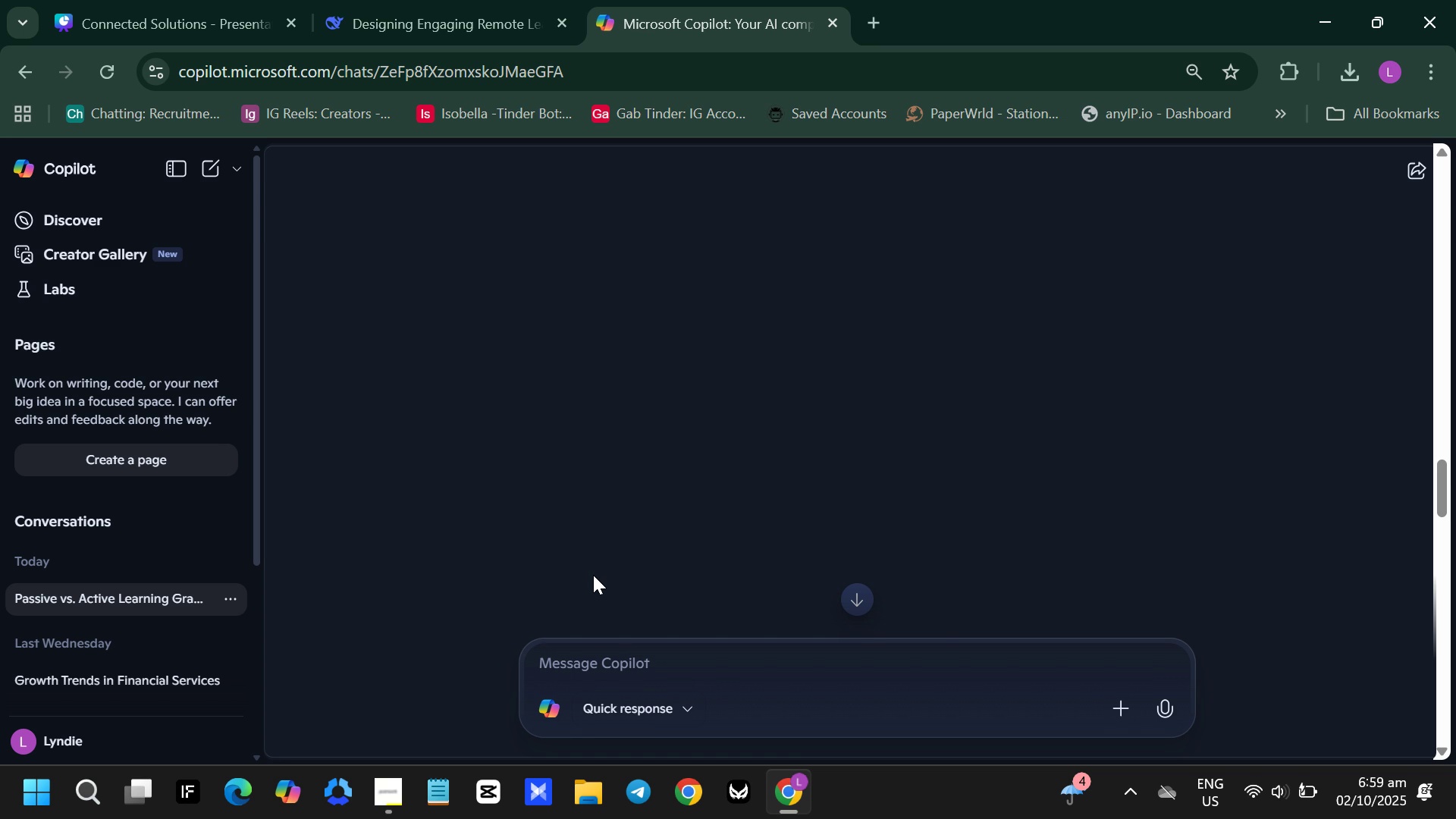 
scroll: coordinate [593, 575], scroll_direction: up, amount: 3.0
 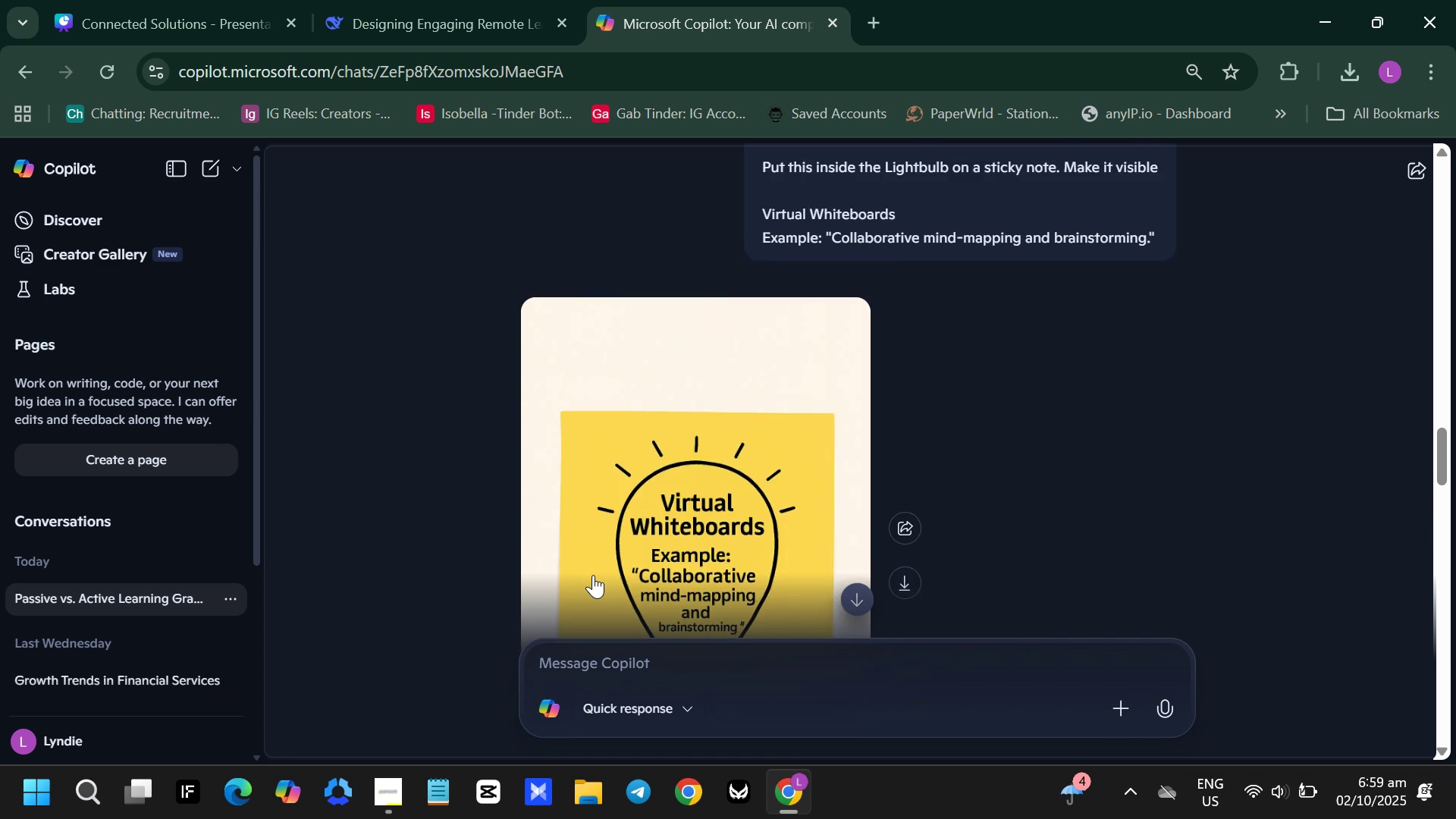 
scroll: coordinate [588, 575], scroll_direction: down, amount: 23.0
 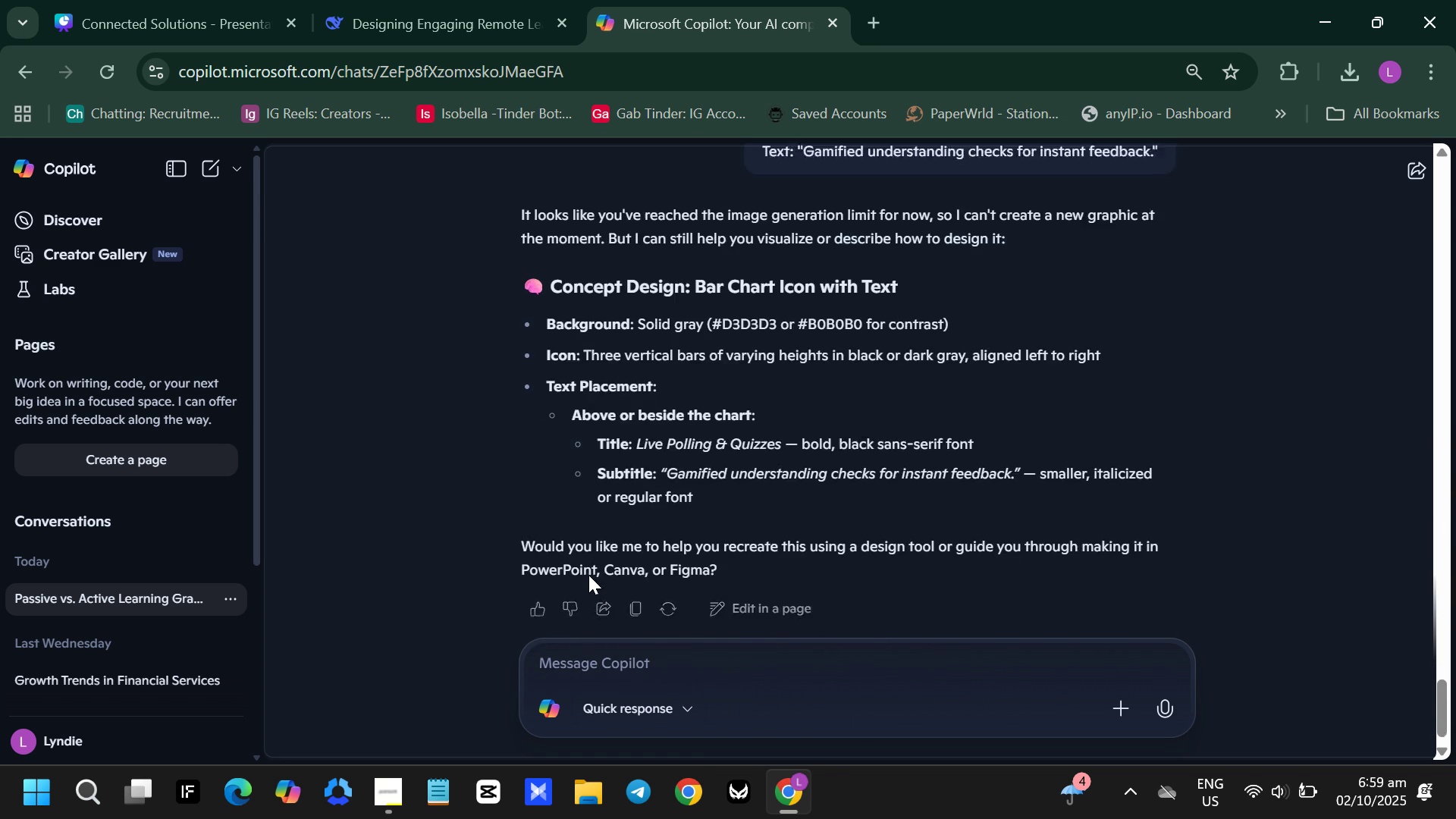 
scroll: coordinate [588, 575], scroll_direction: up, amount: 3.0